 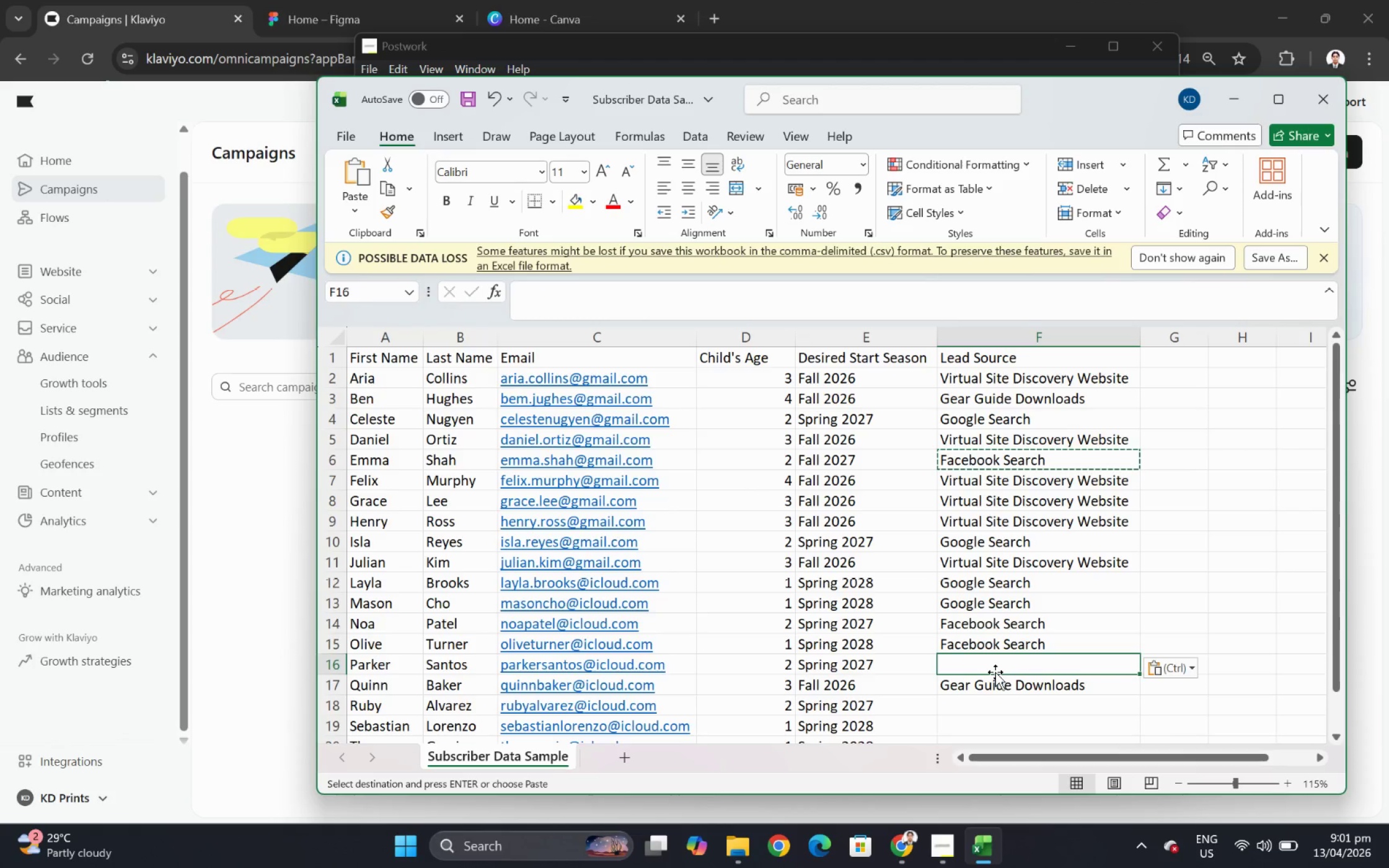 
key(Control+V)
 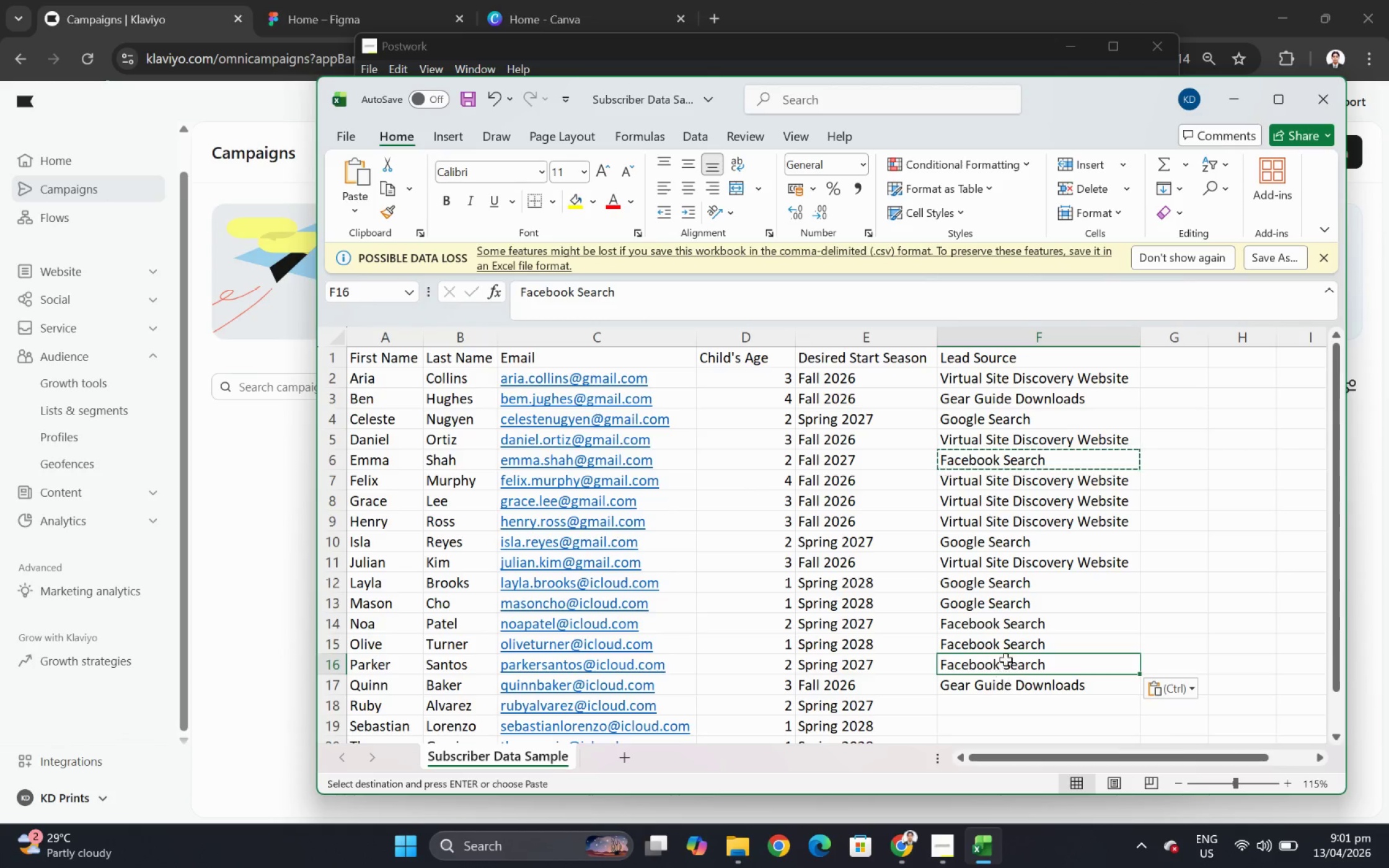 
scroll: coordinate [1007, 655], scroll_direction: down, amount: 2.0
 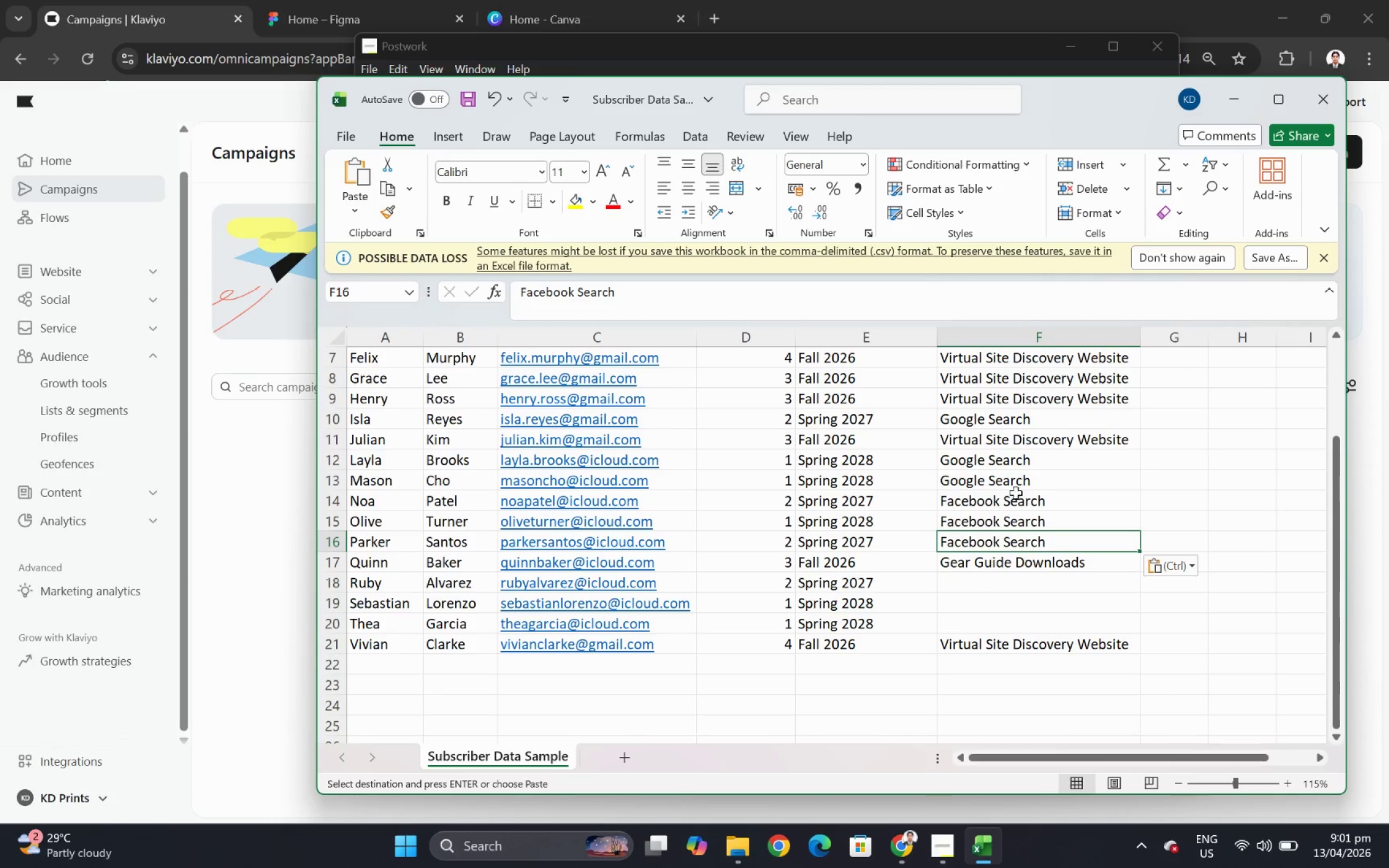 
left_click([1015, 481])
 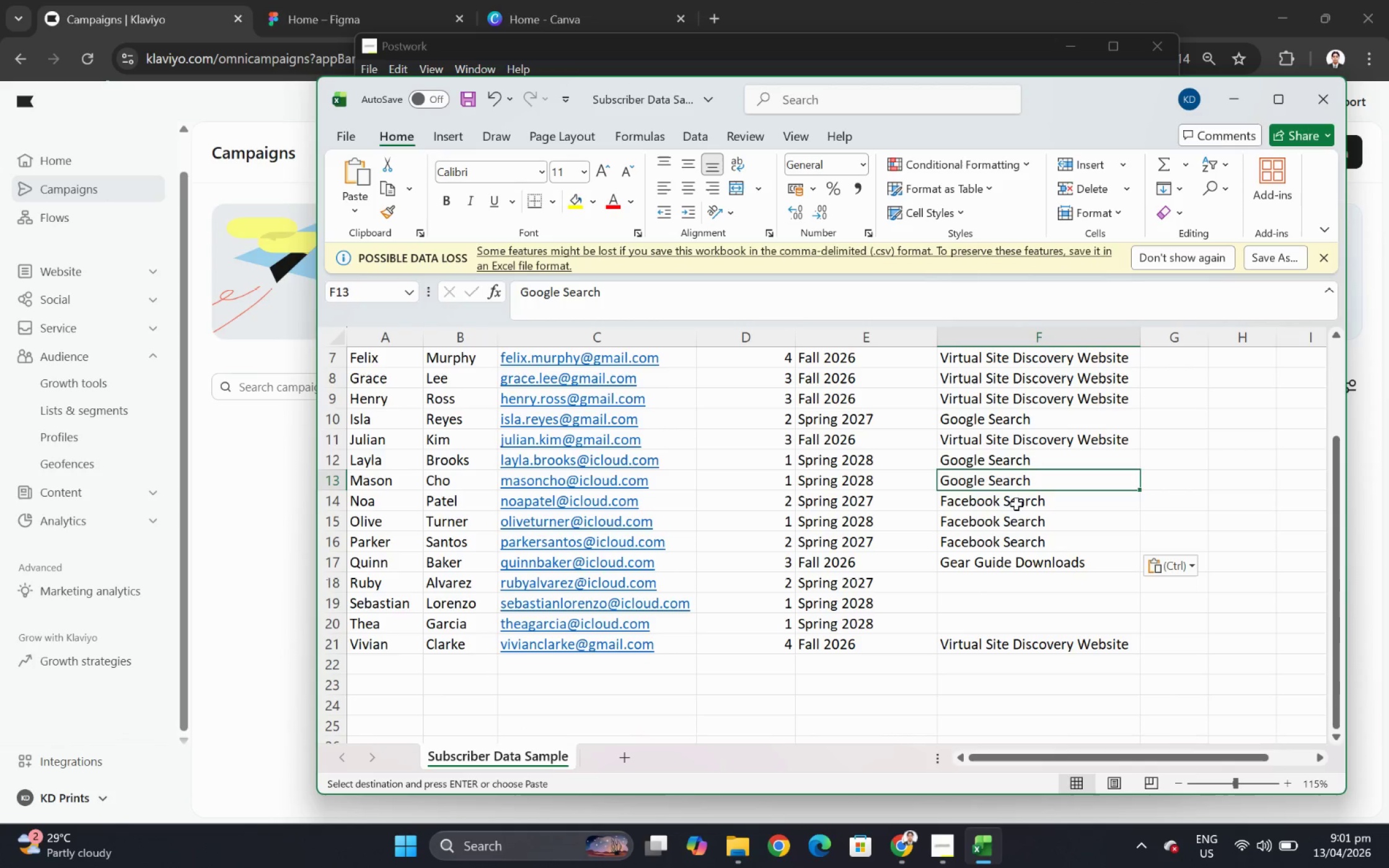 
key(Control+C)
 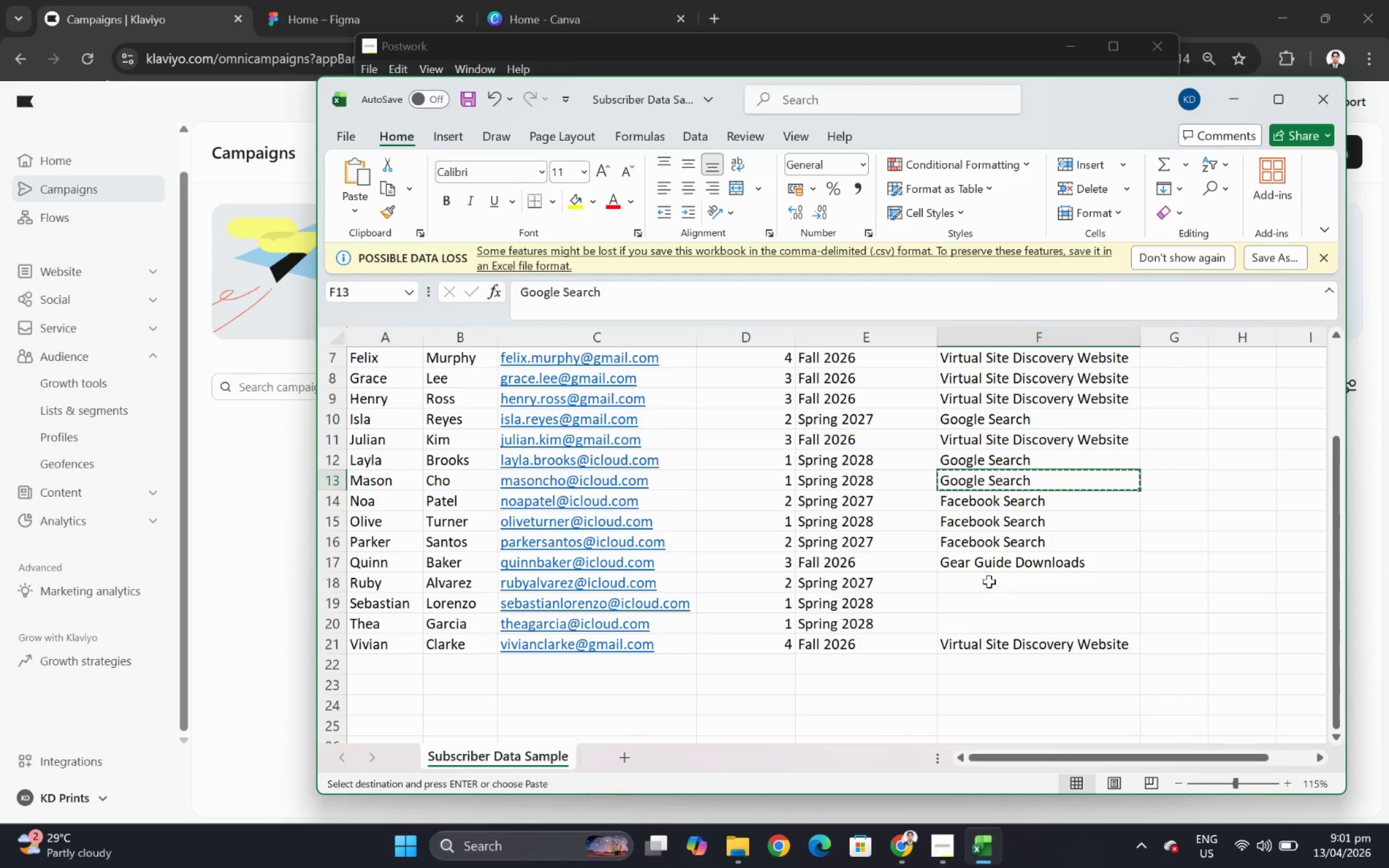 
left_click([989, 581])
 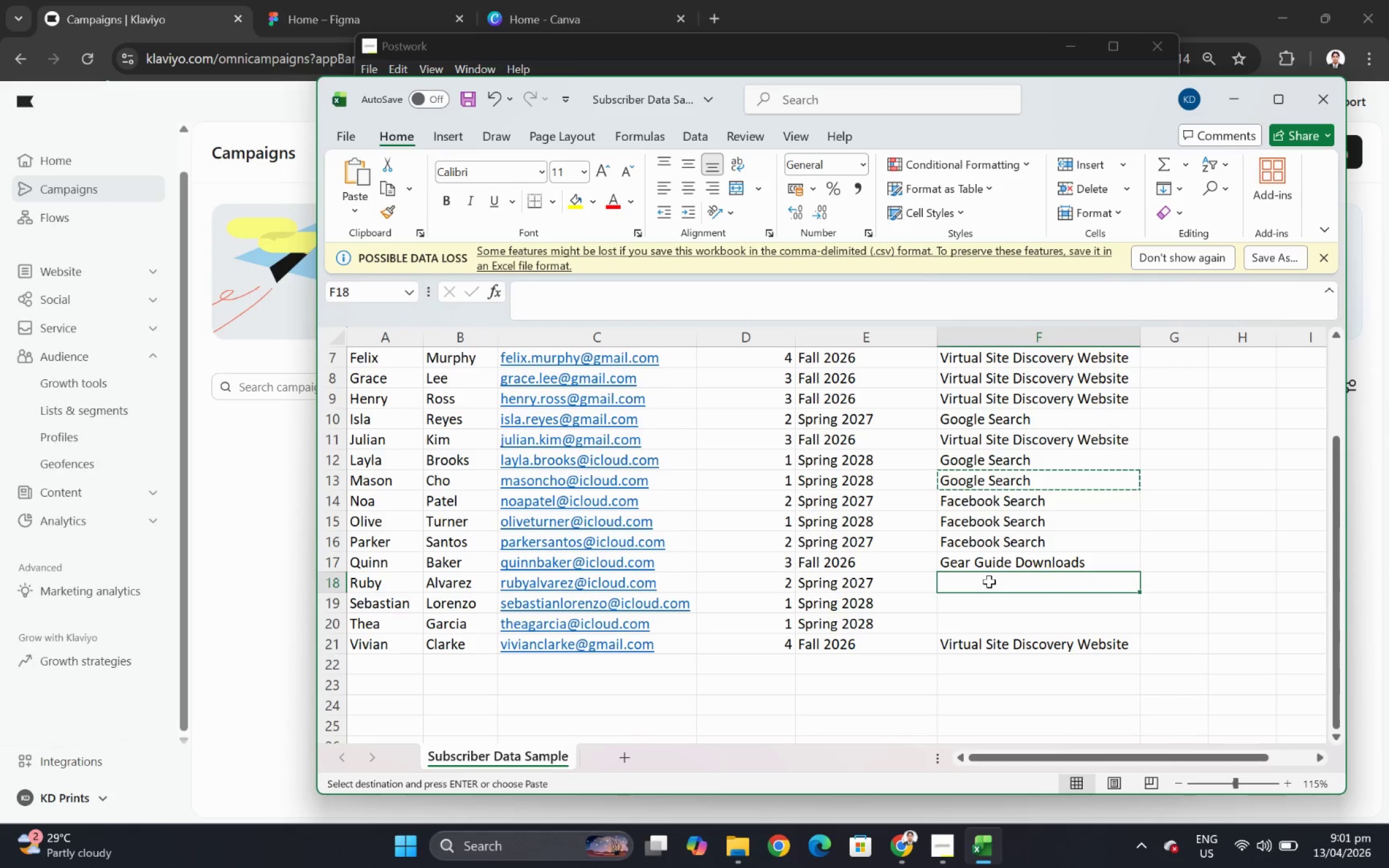 
key(Control+V)
 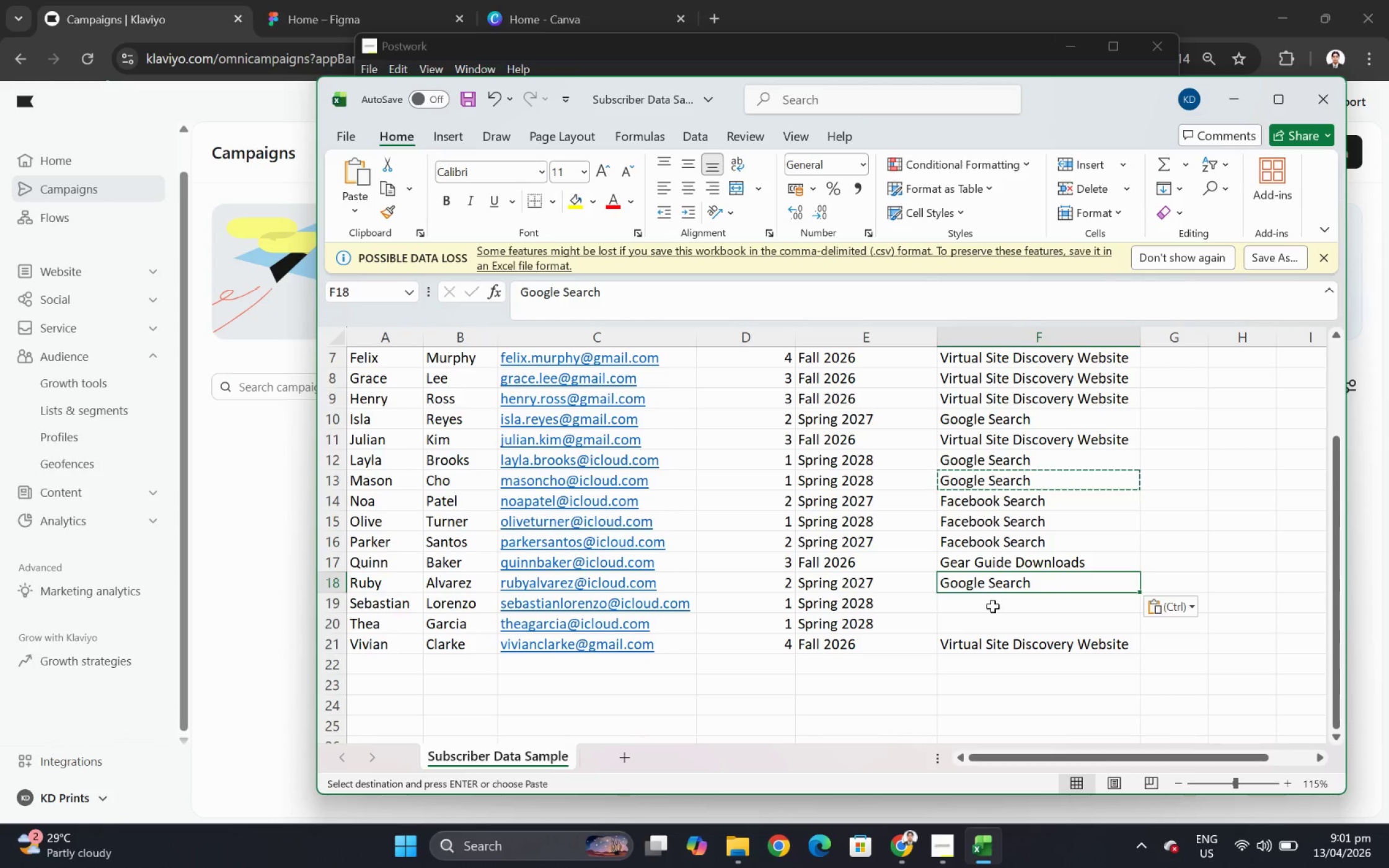 
left_click([990, 605])
 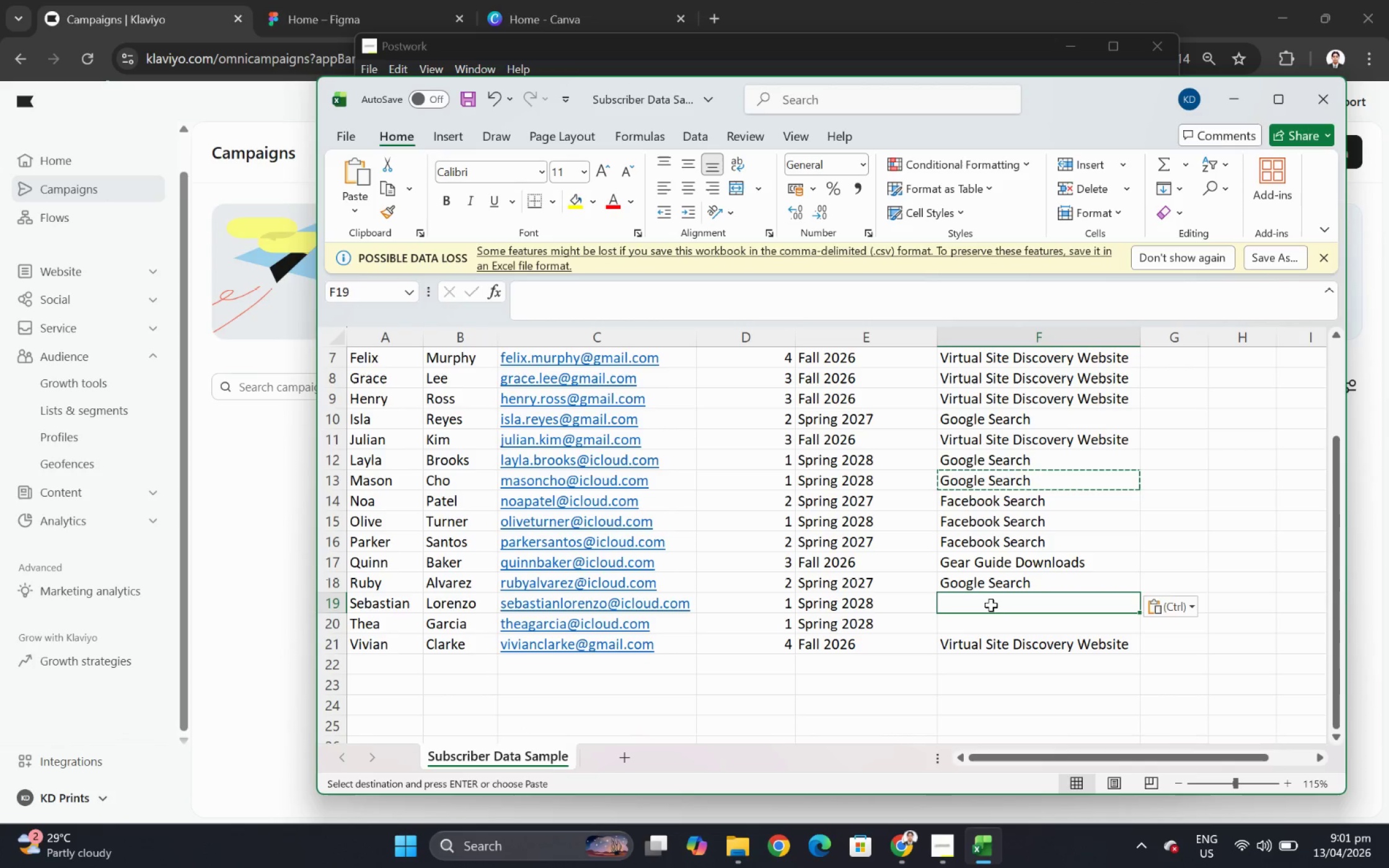 
left_click([1020, 533])
 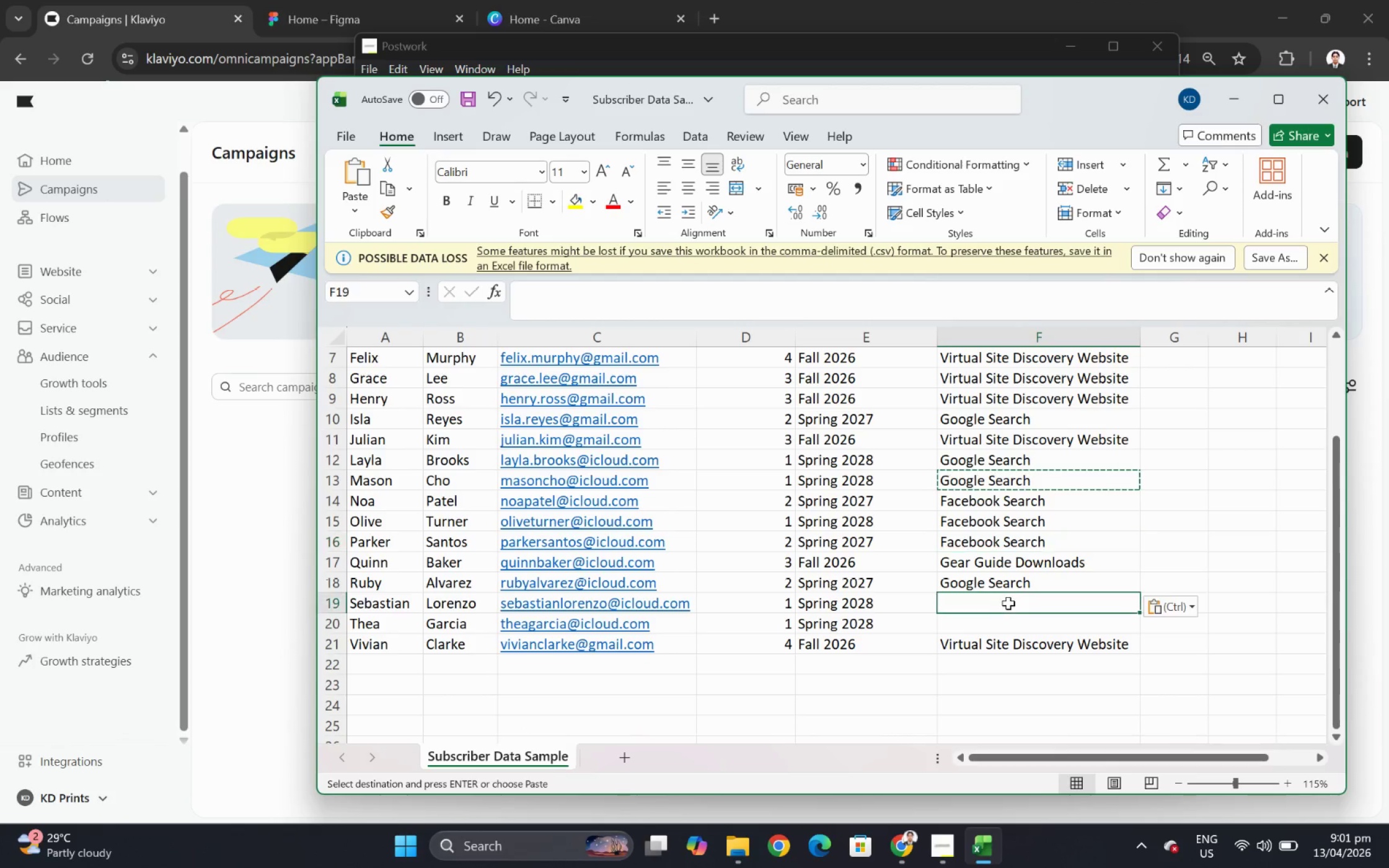 
key(Control+V)
 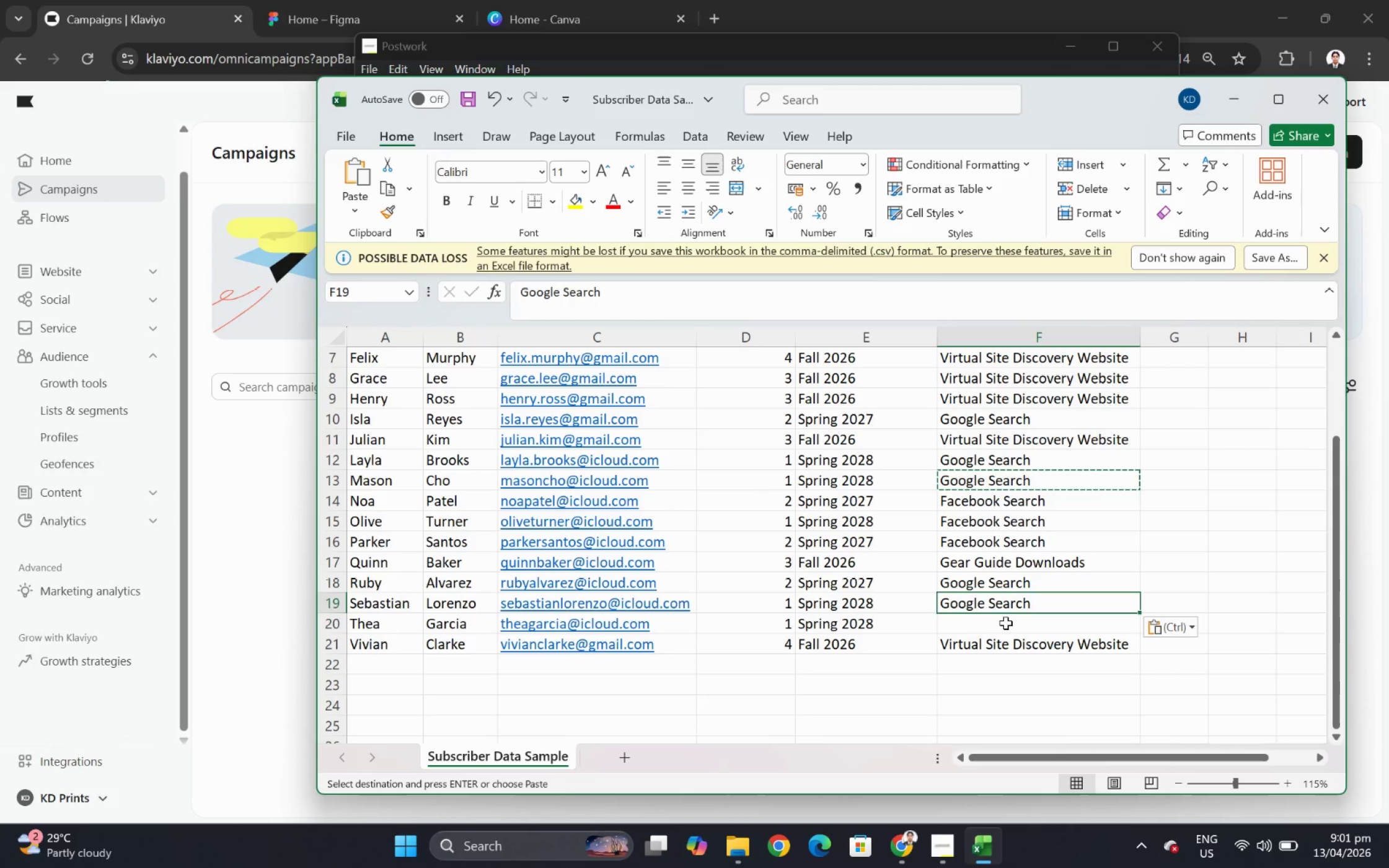 
left_click([1005, 623])
 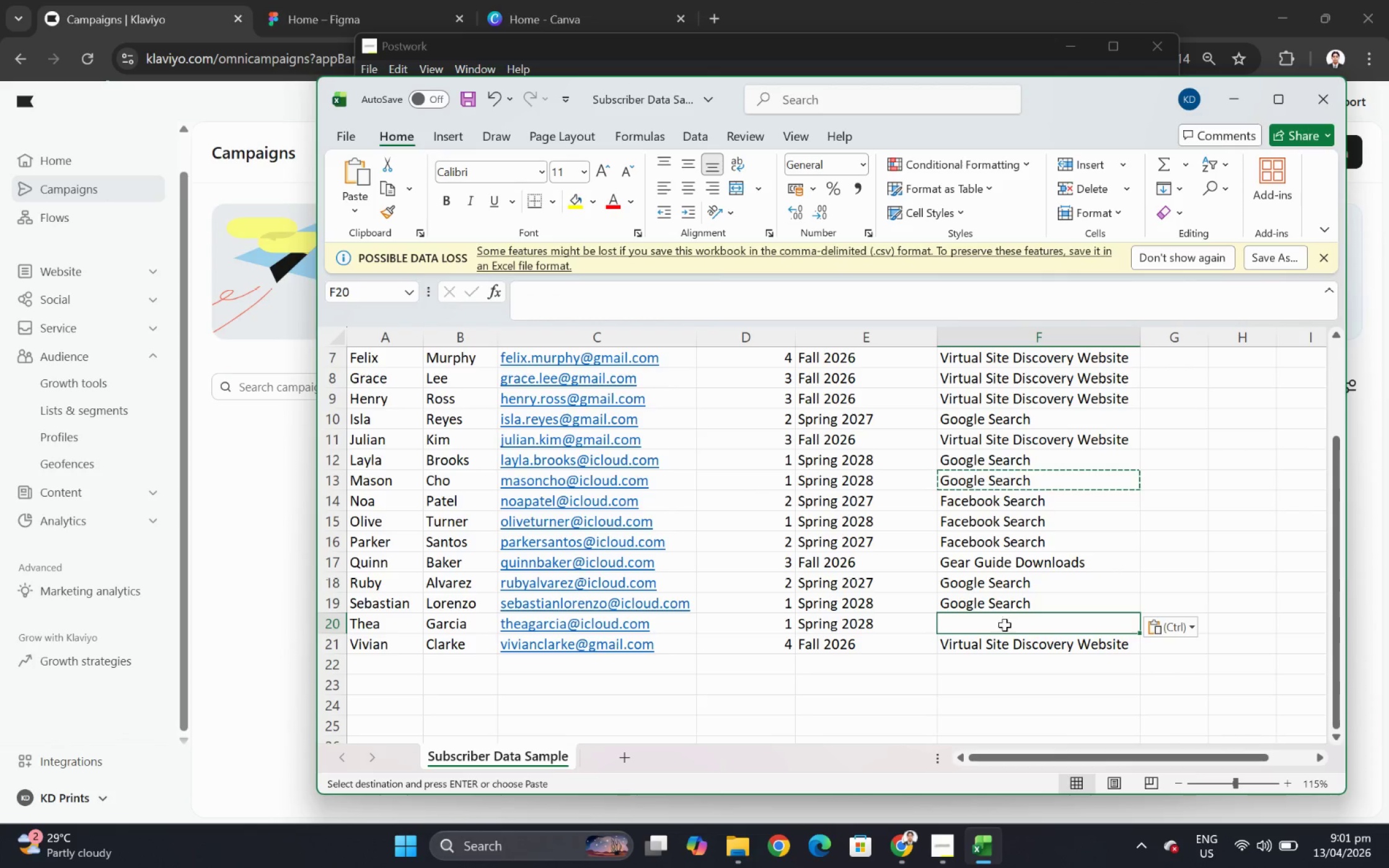 
key(Control+V)
 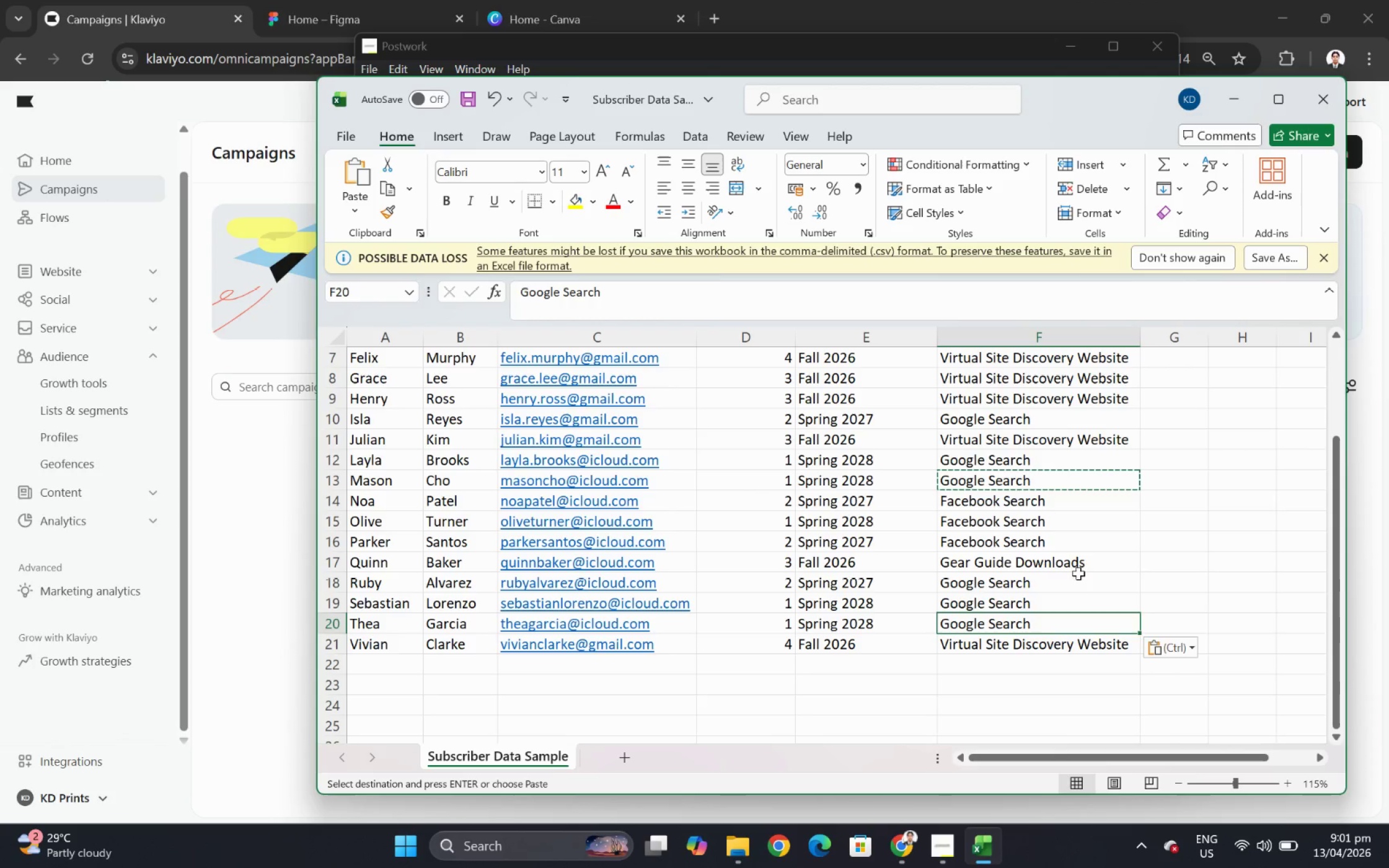 
left_click([1085, 566])
 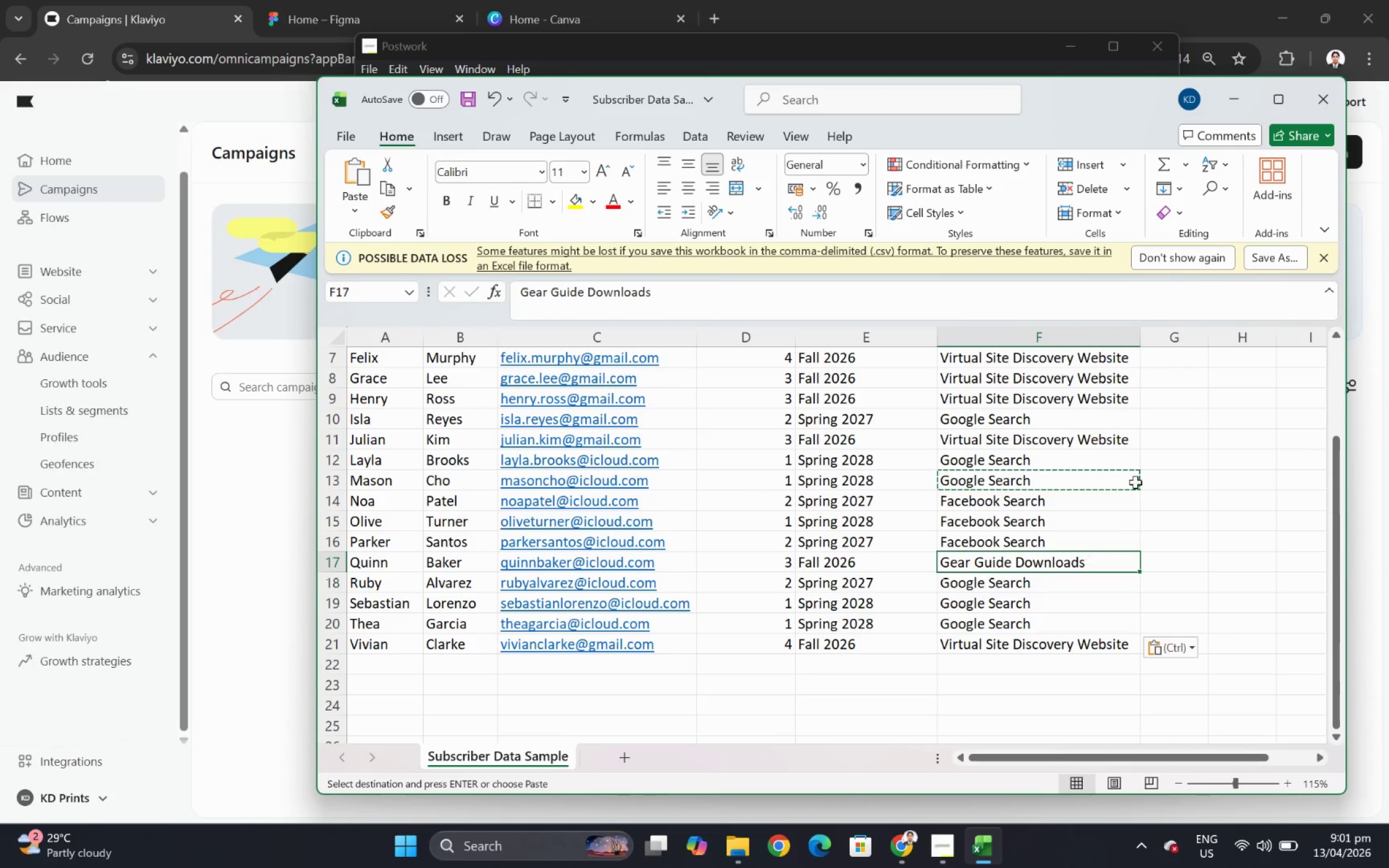 
scroll: coordinate [1135, 481], scroll_direction: up, amount: 2.0
 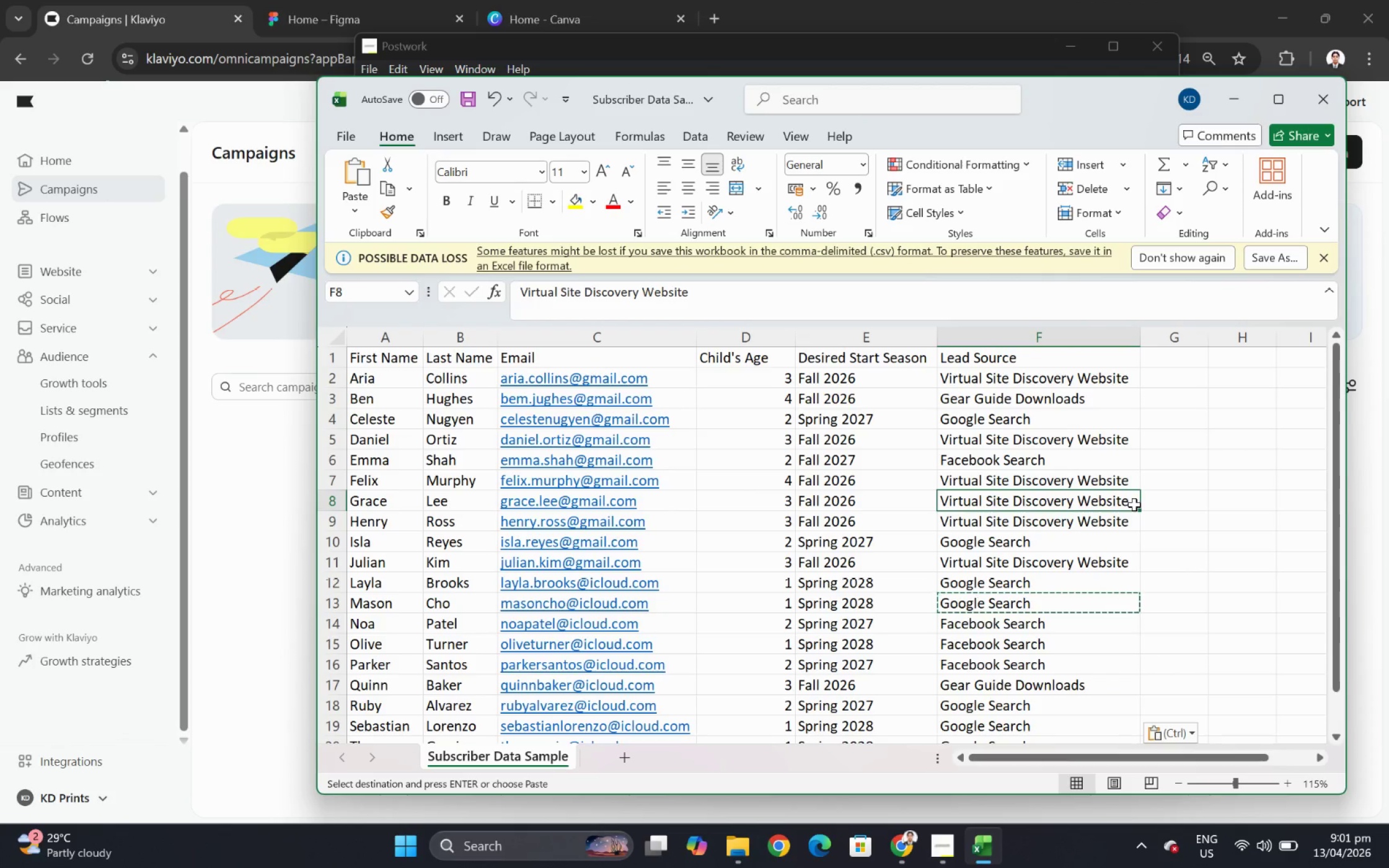 
key(Escape)
 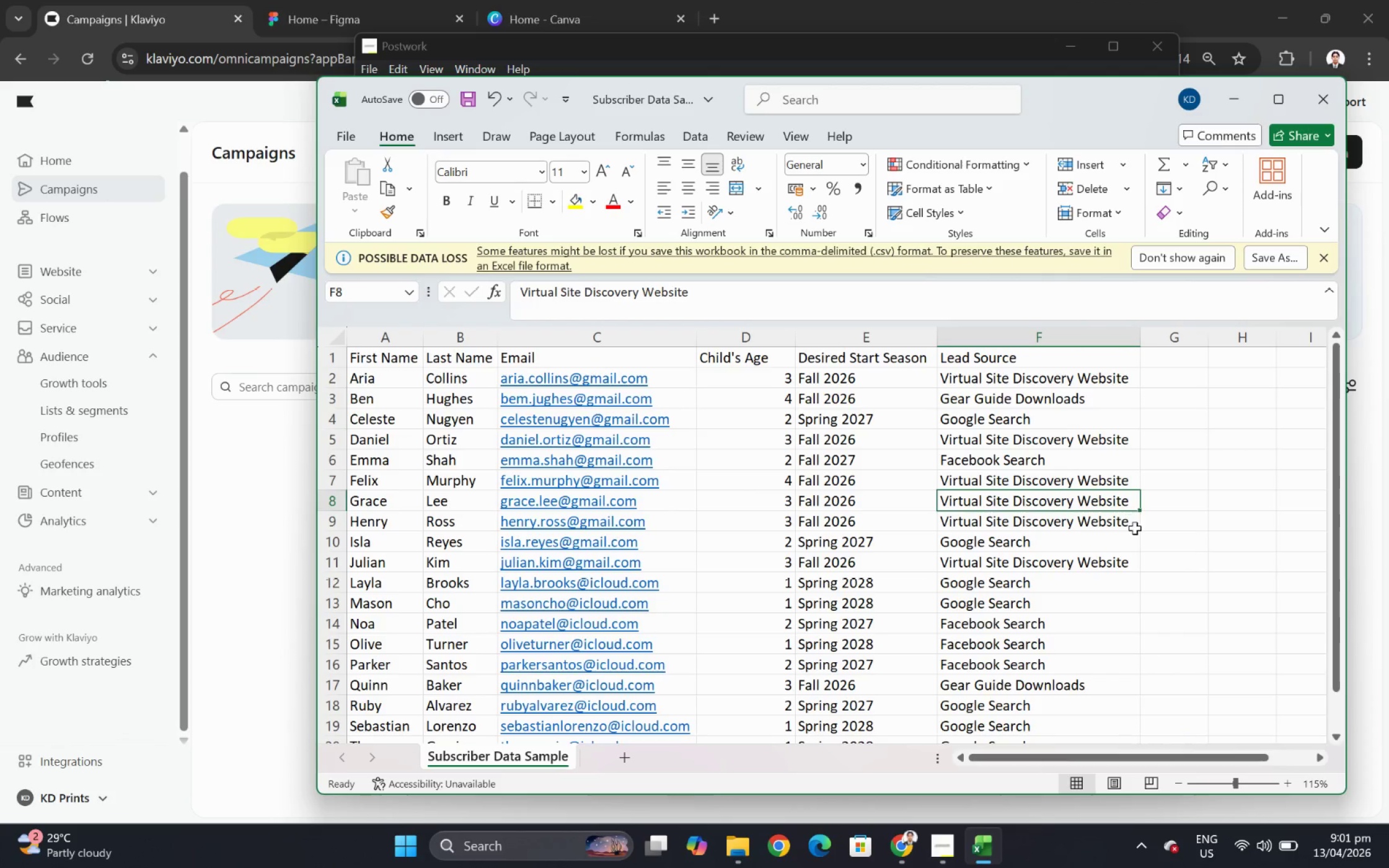 
scroll: coordinate [1136, 564], scroll_direction: up, amount: 3.0
 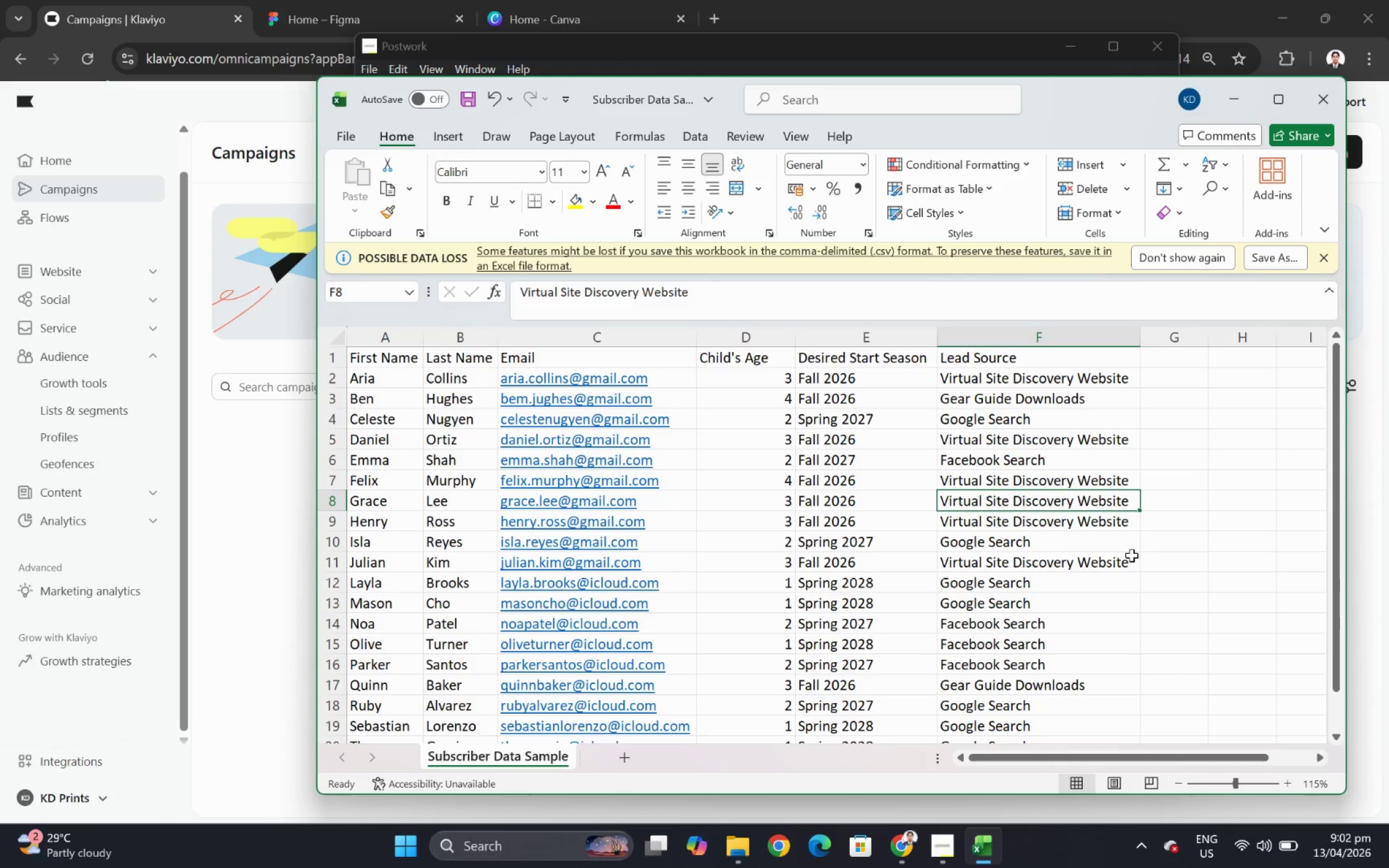 
wait(38.44)
 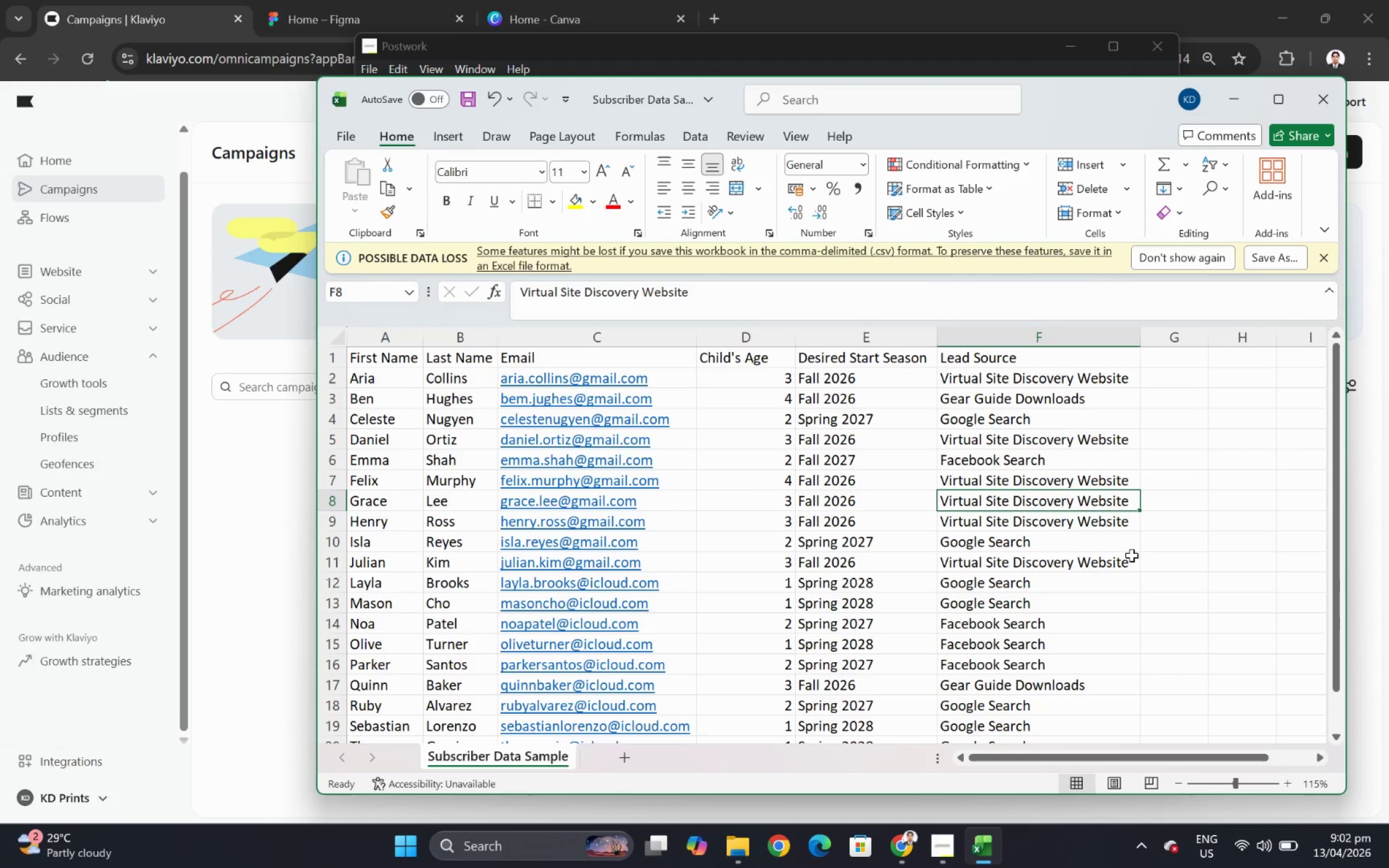 
scroll: coordinate [1139, 529], scroll_direction: down, amount: 1.0
 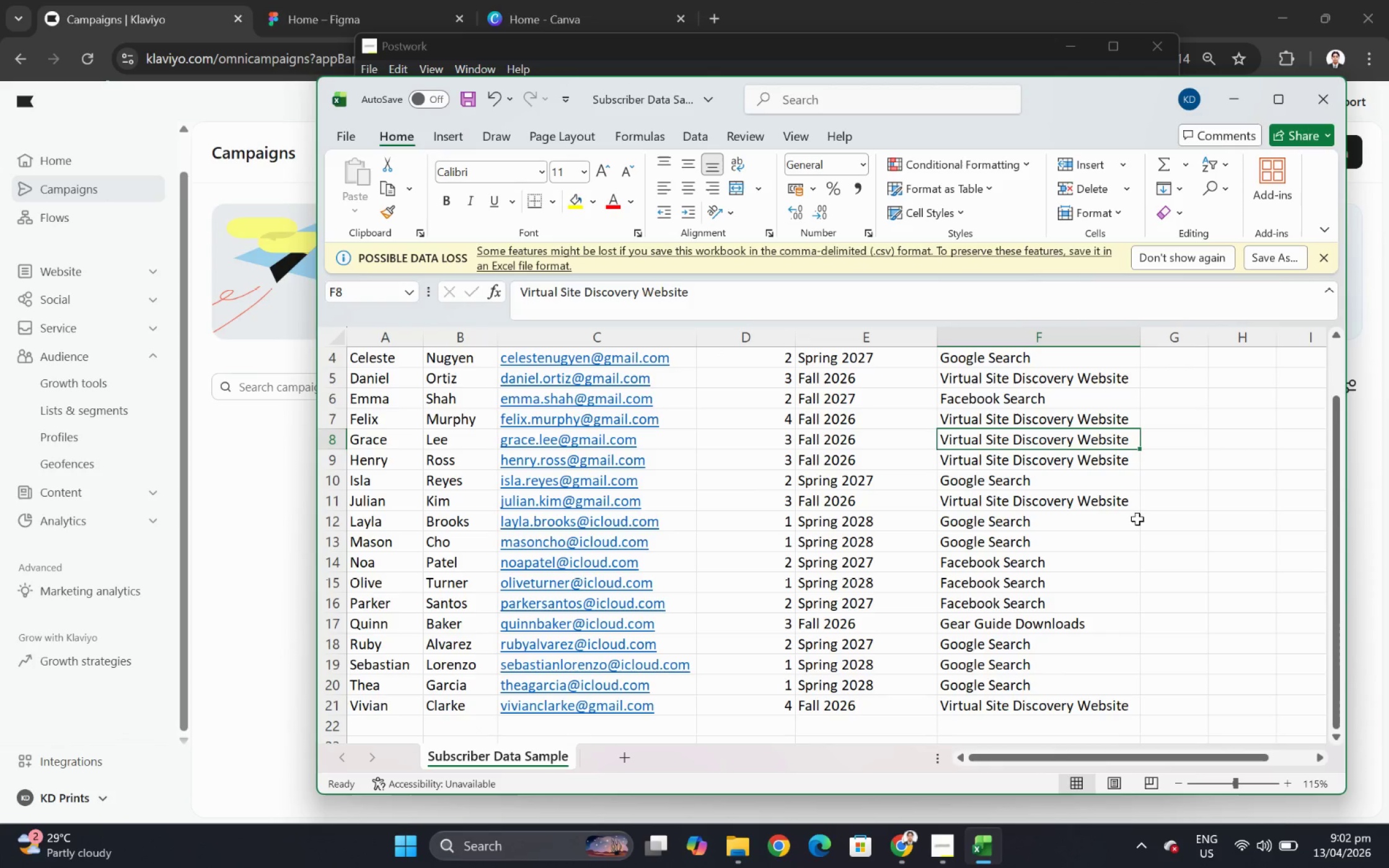 
key(Control+S)
 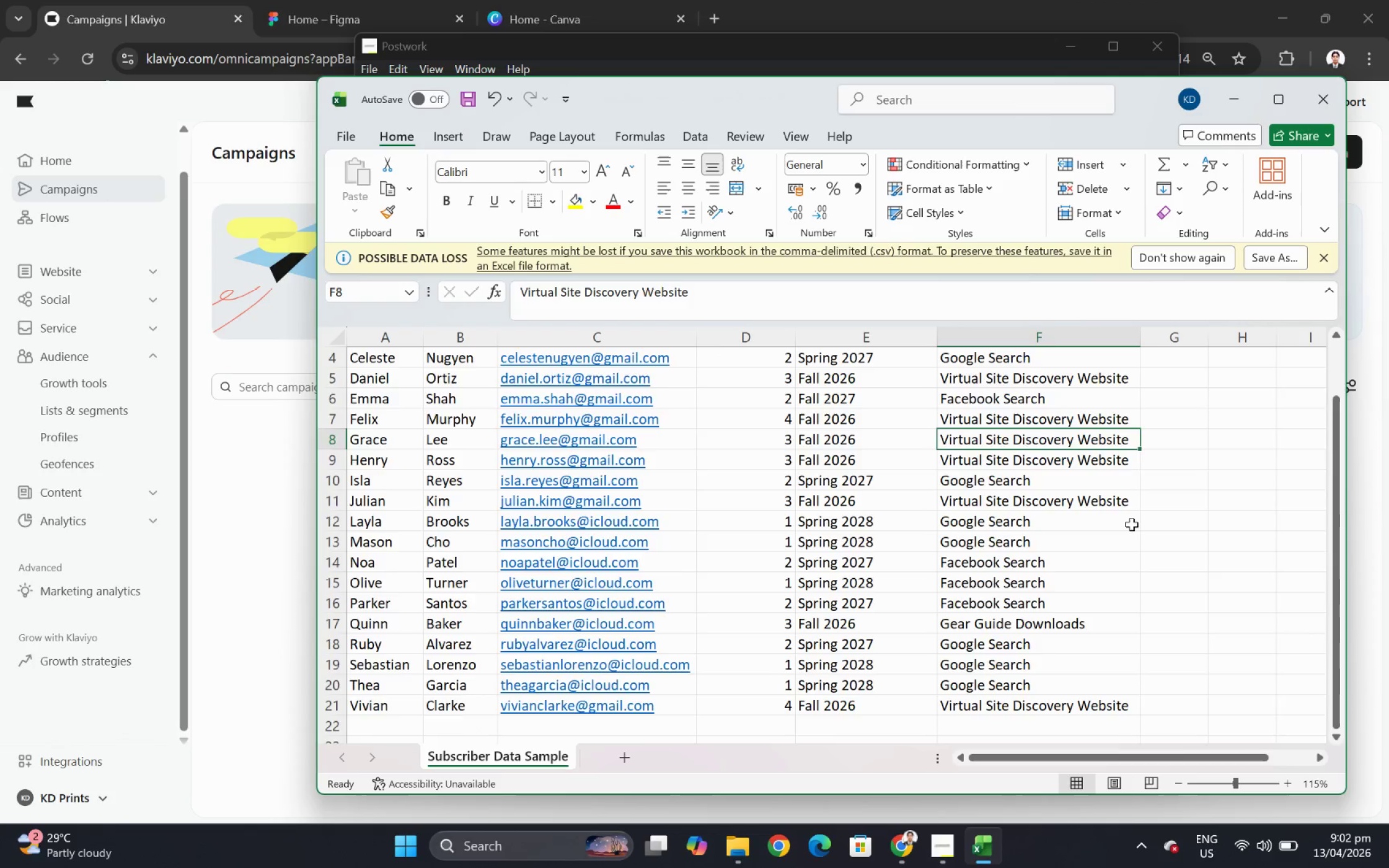 
scroll: coordinate [1124, 507], scroll_direction: up, amount: 10.0
 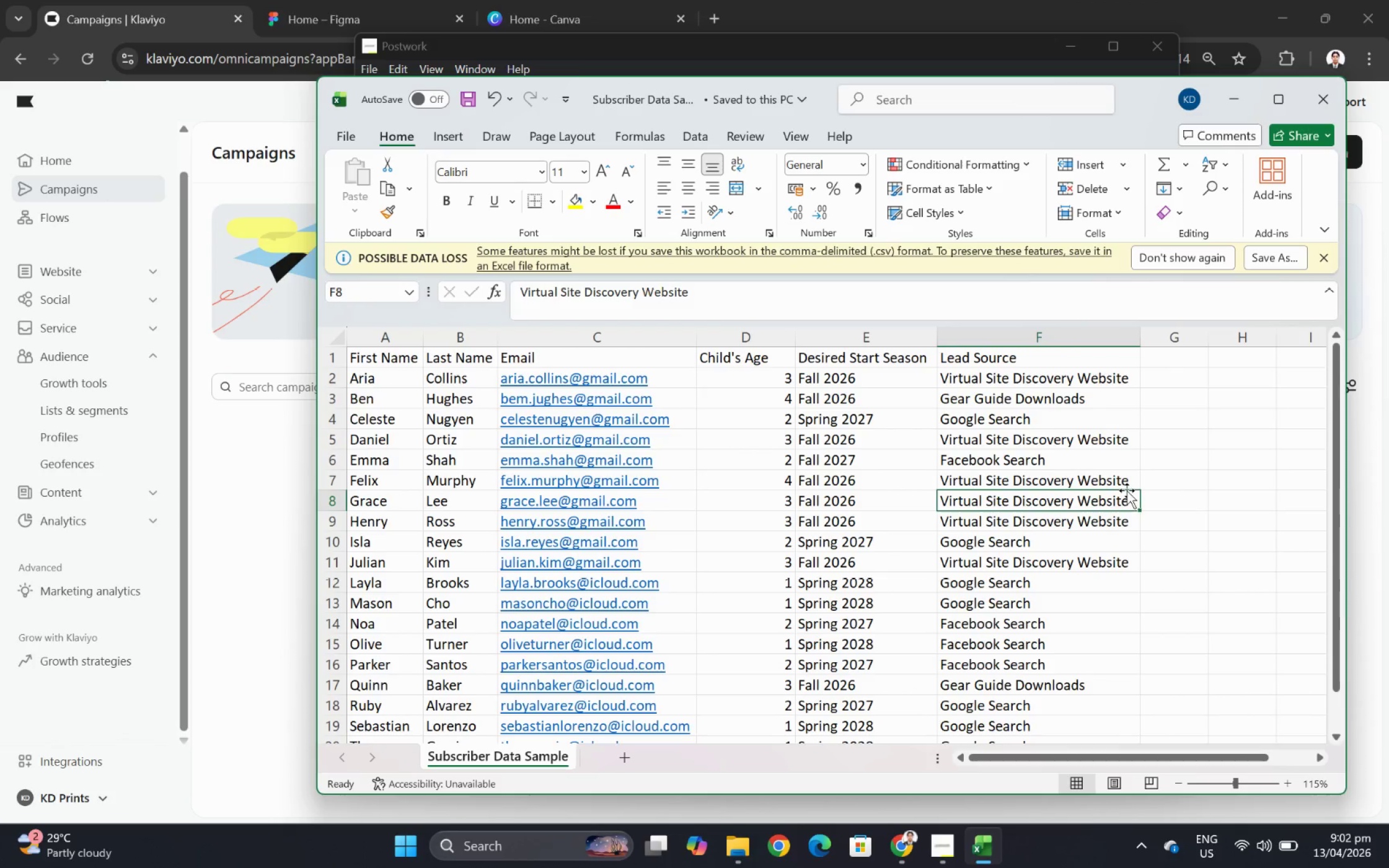 
scroll: coordinate [1127, 484], scroll_direction: down, amount: 3.0
 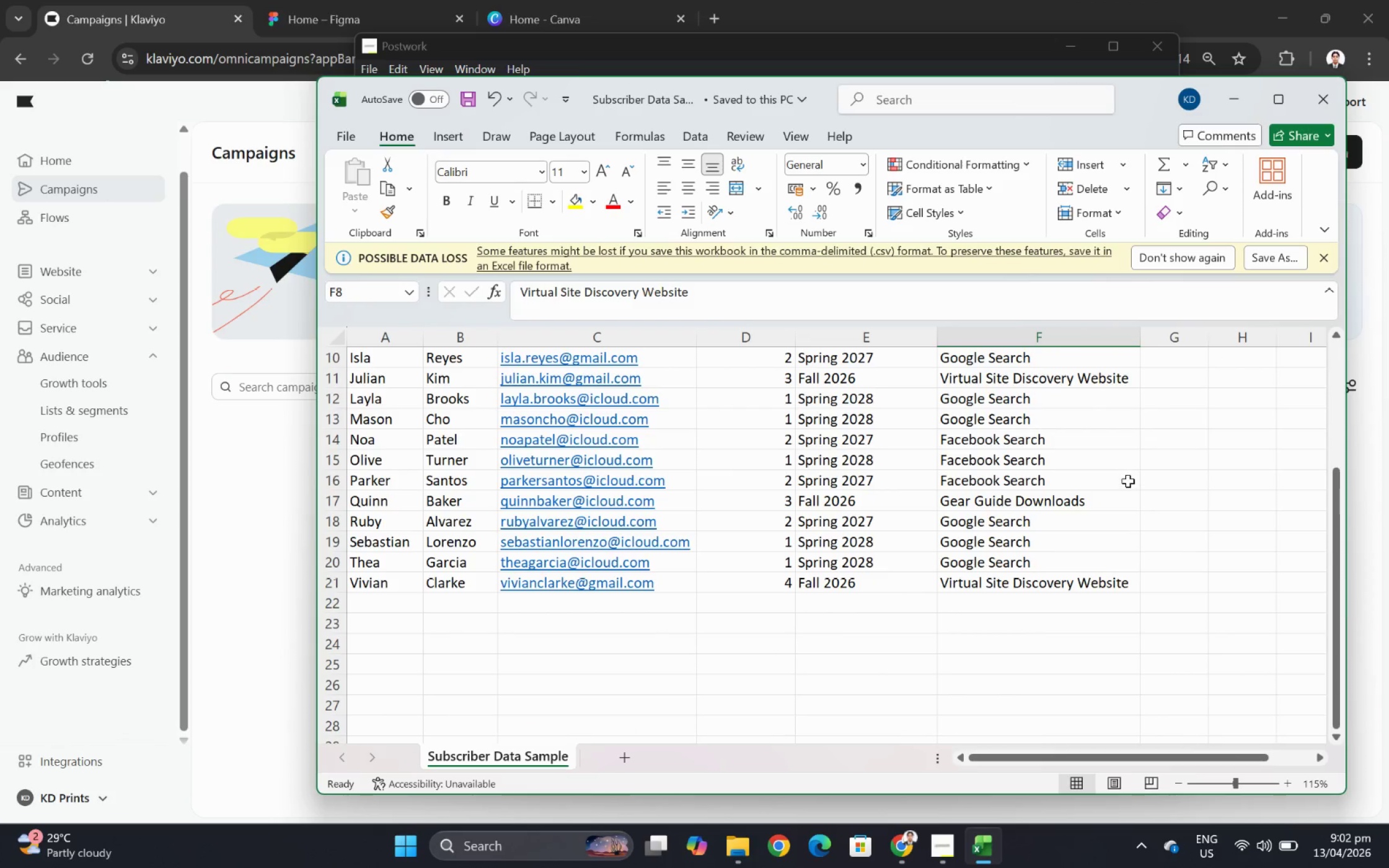 
scroll: coordinate [1127, 480], scroll_direction: up, amount: 5.0
 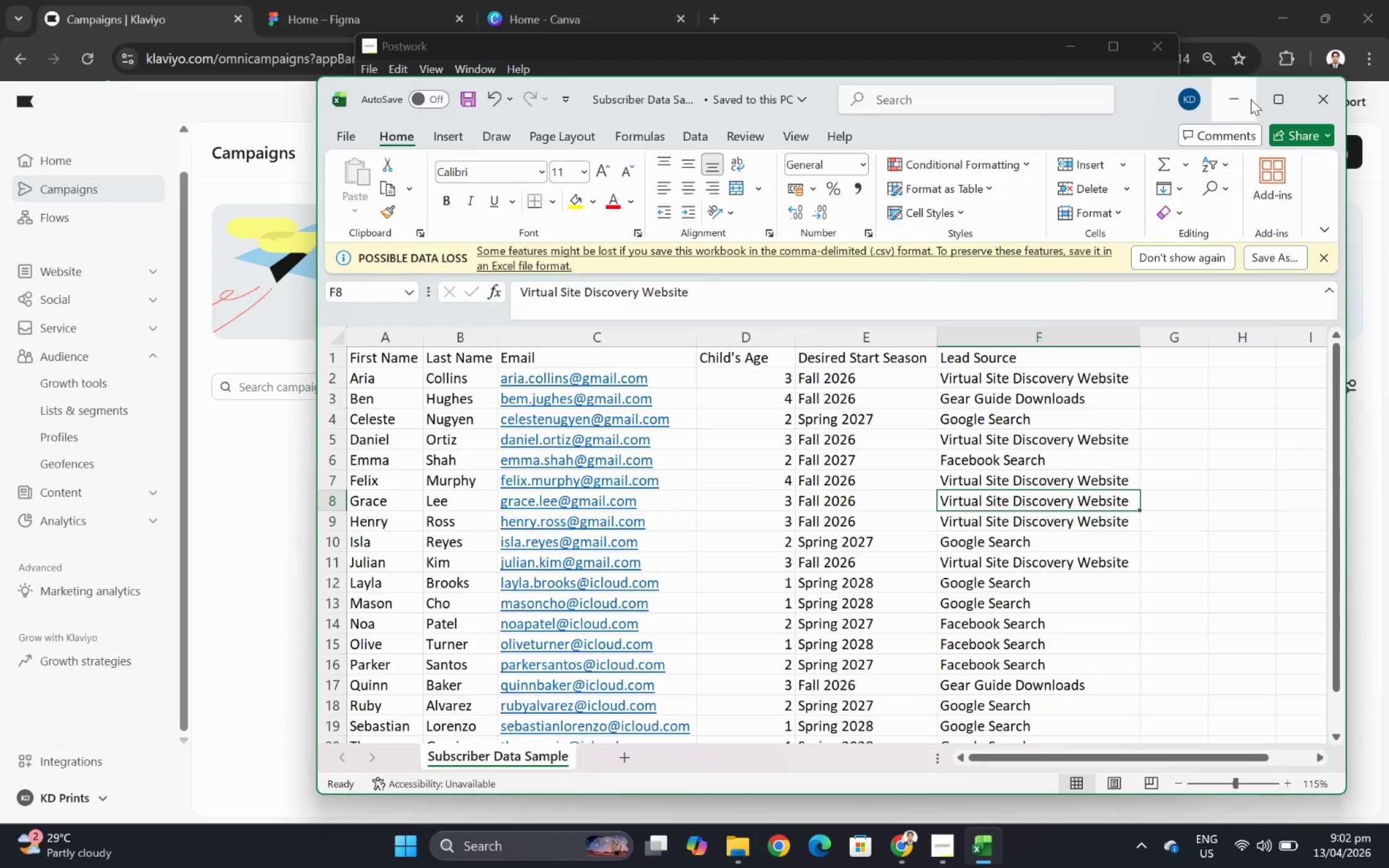 
scroll: coordinate [1050, 431], scroll_direction: none, amount: 0.0
 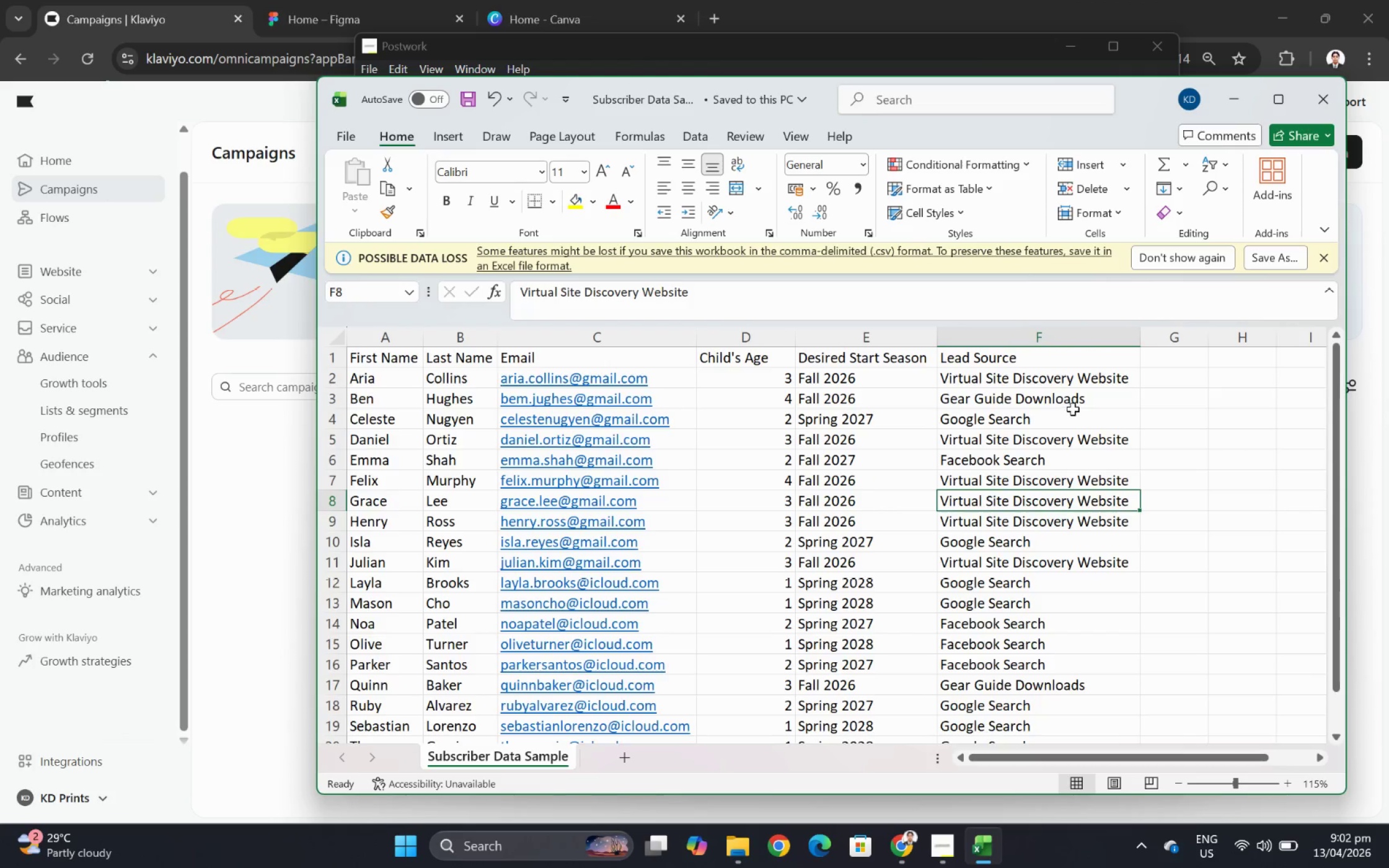 
scroll: coordinate [1072, 409], scroll_direction: down, amount: 2.0
 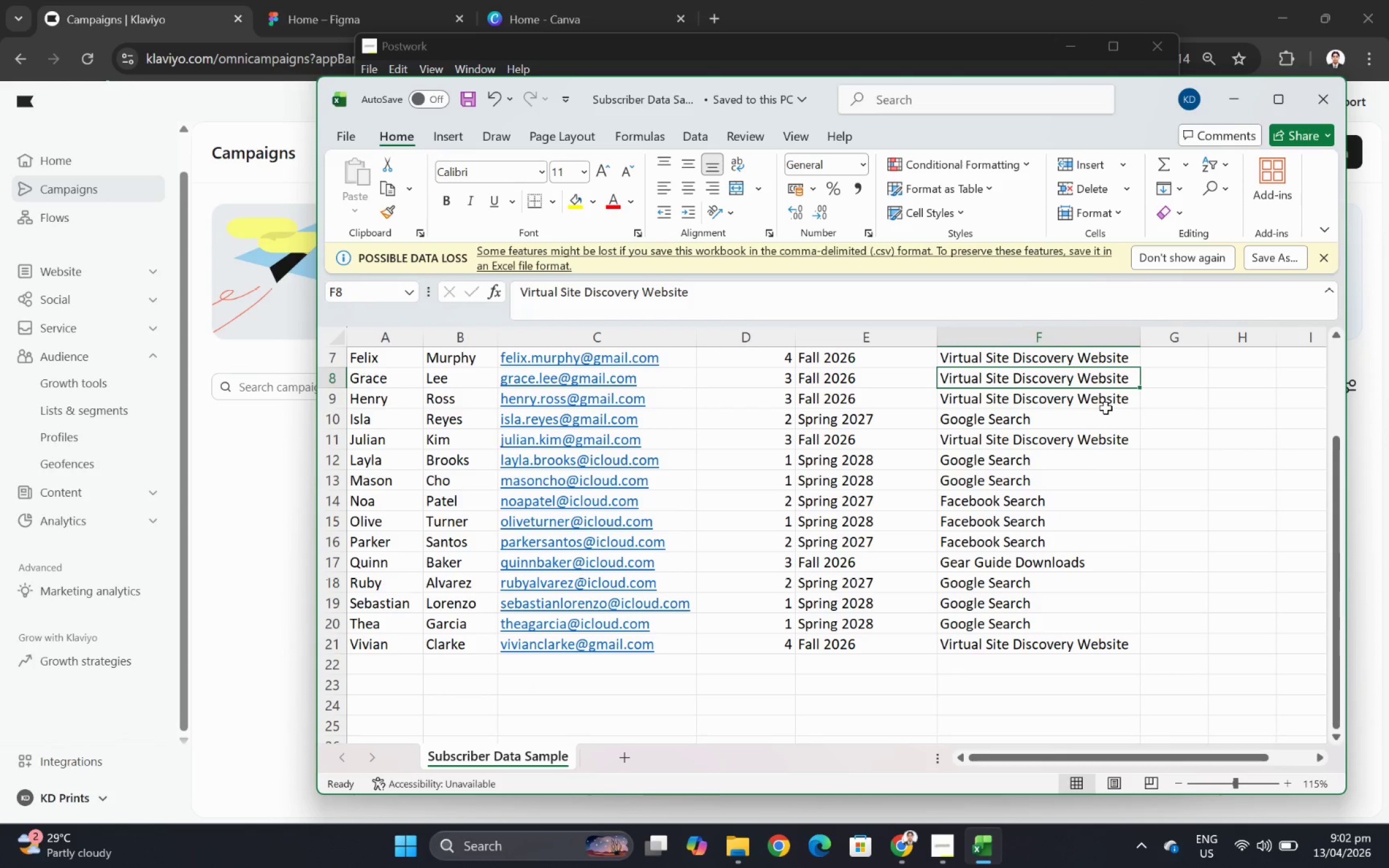 
scroll: coordinate [1105, 408], scroll_direction: up, amount: 4.0
 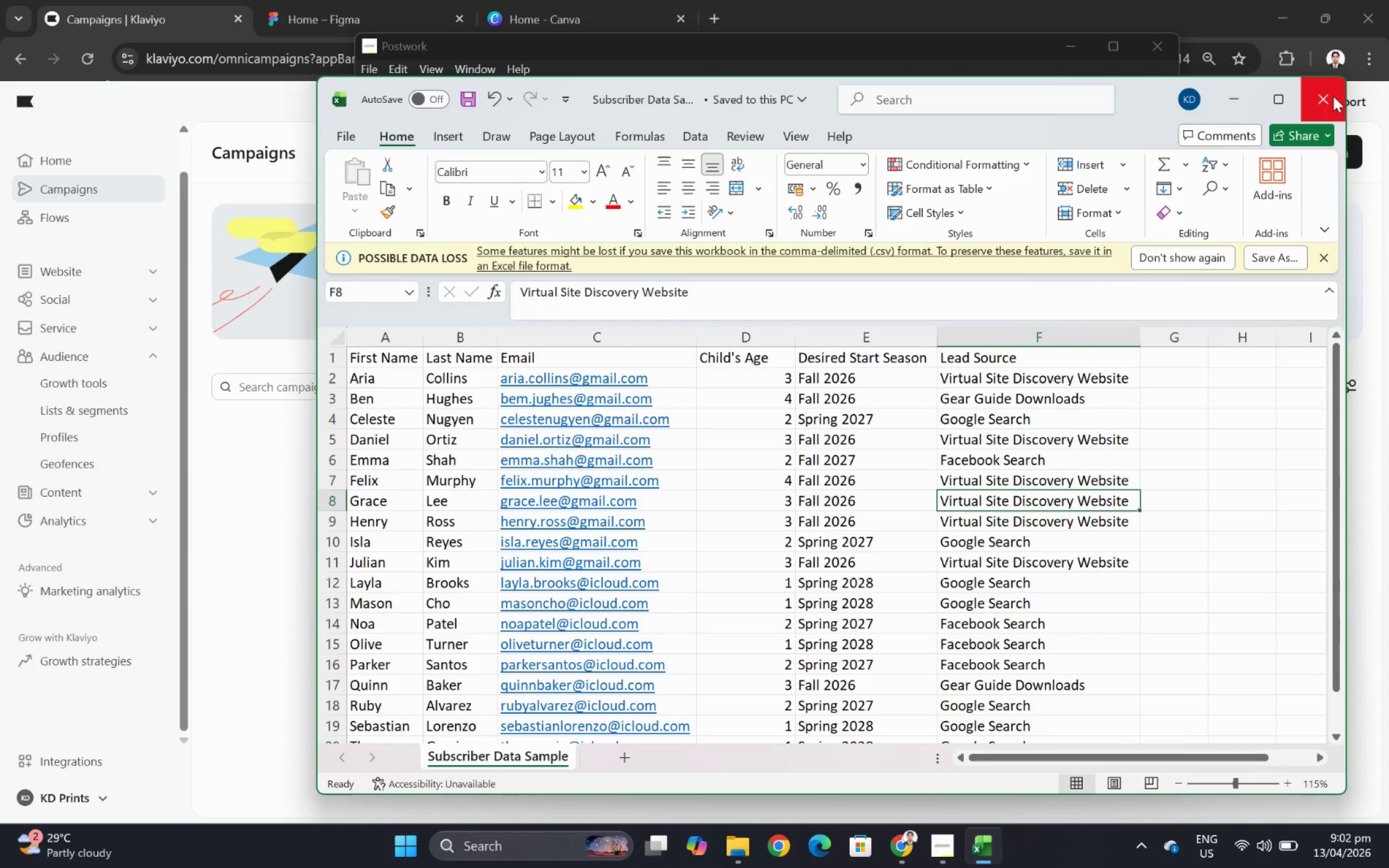 
left_click([1235, 96])
 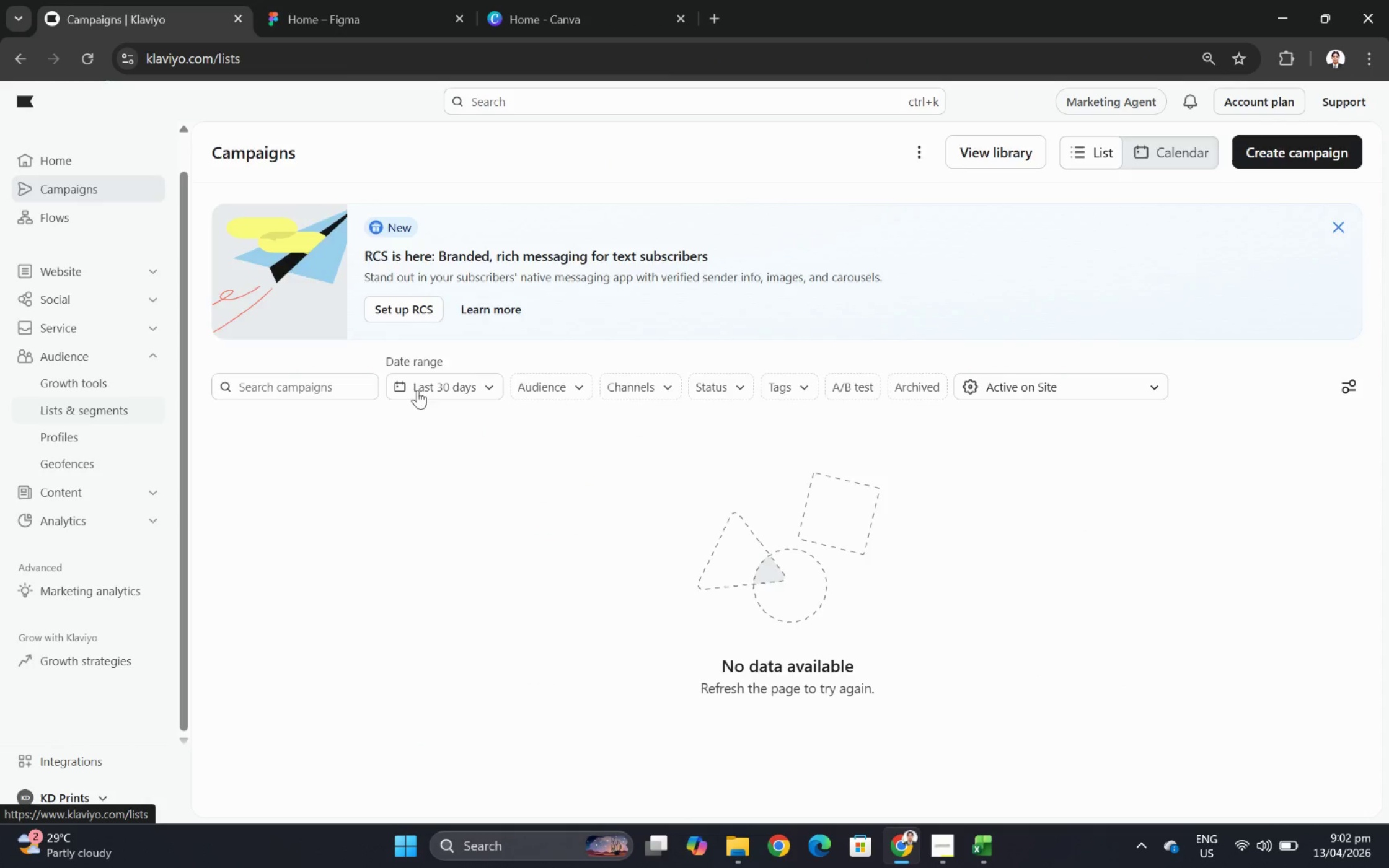 
left_click([945, 835])